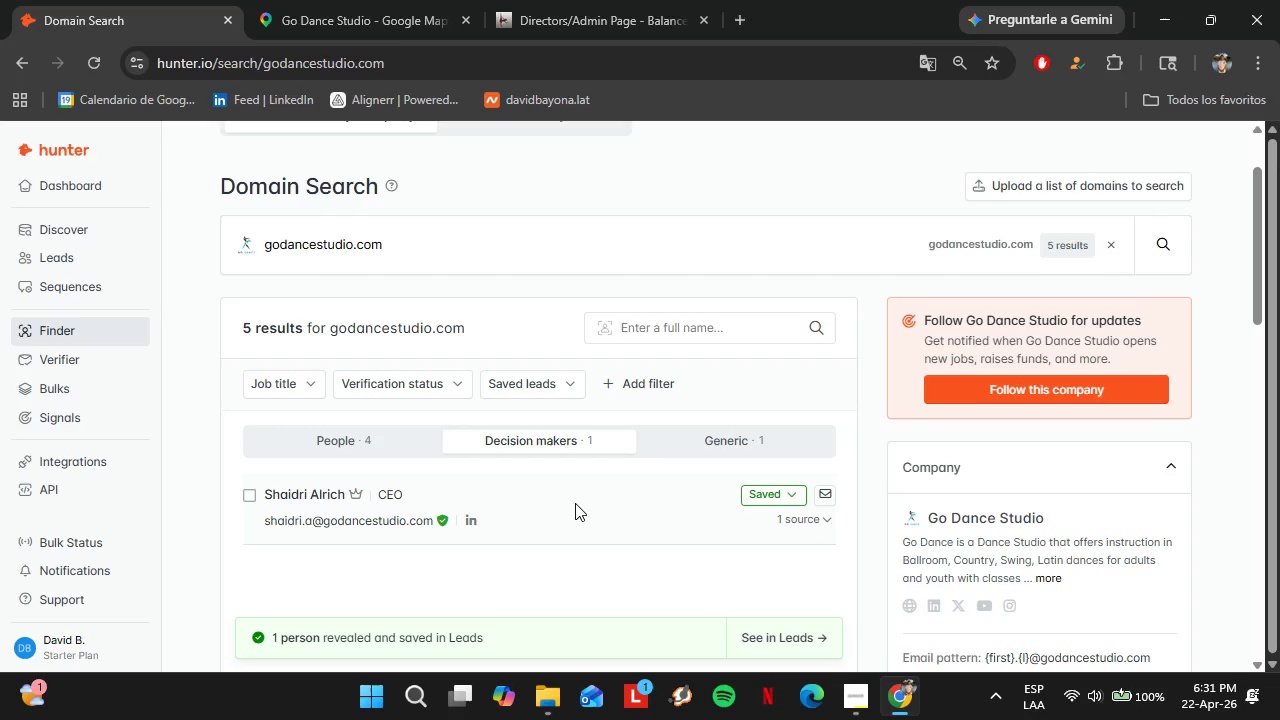 
wait(43.42)
 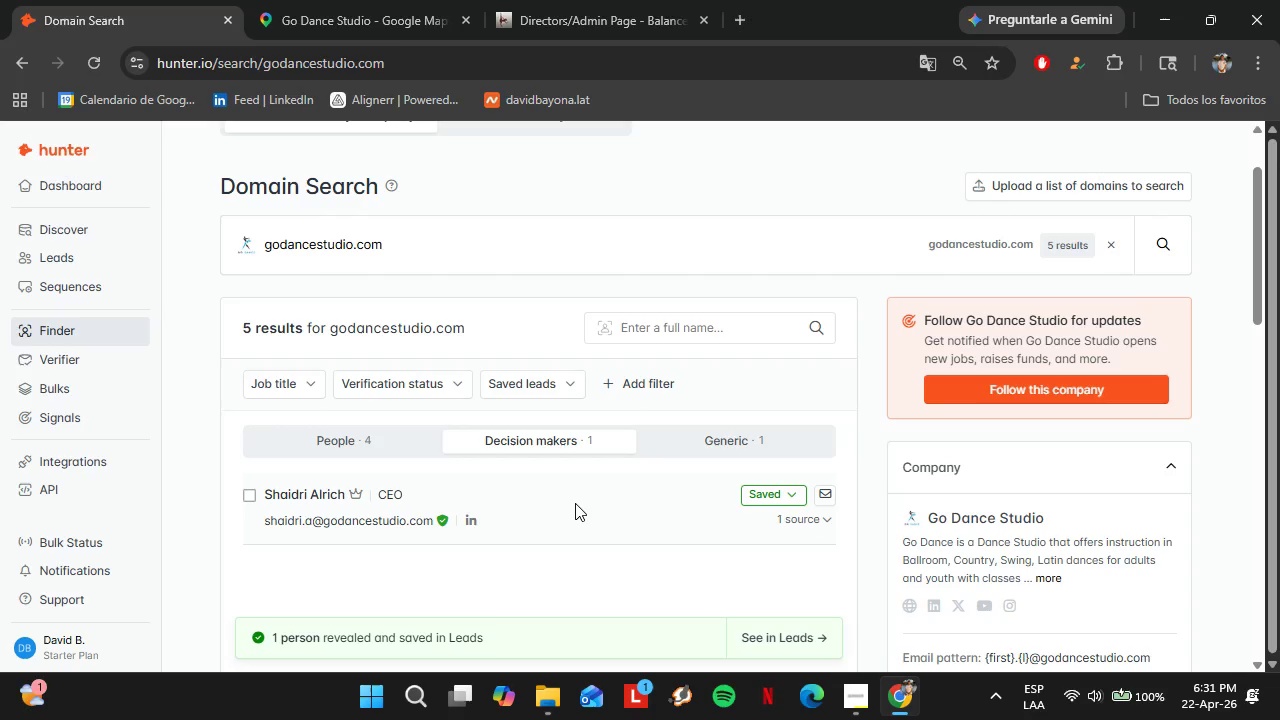 
left_click([58, 254])
 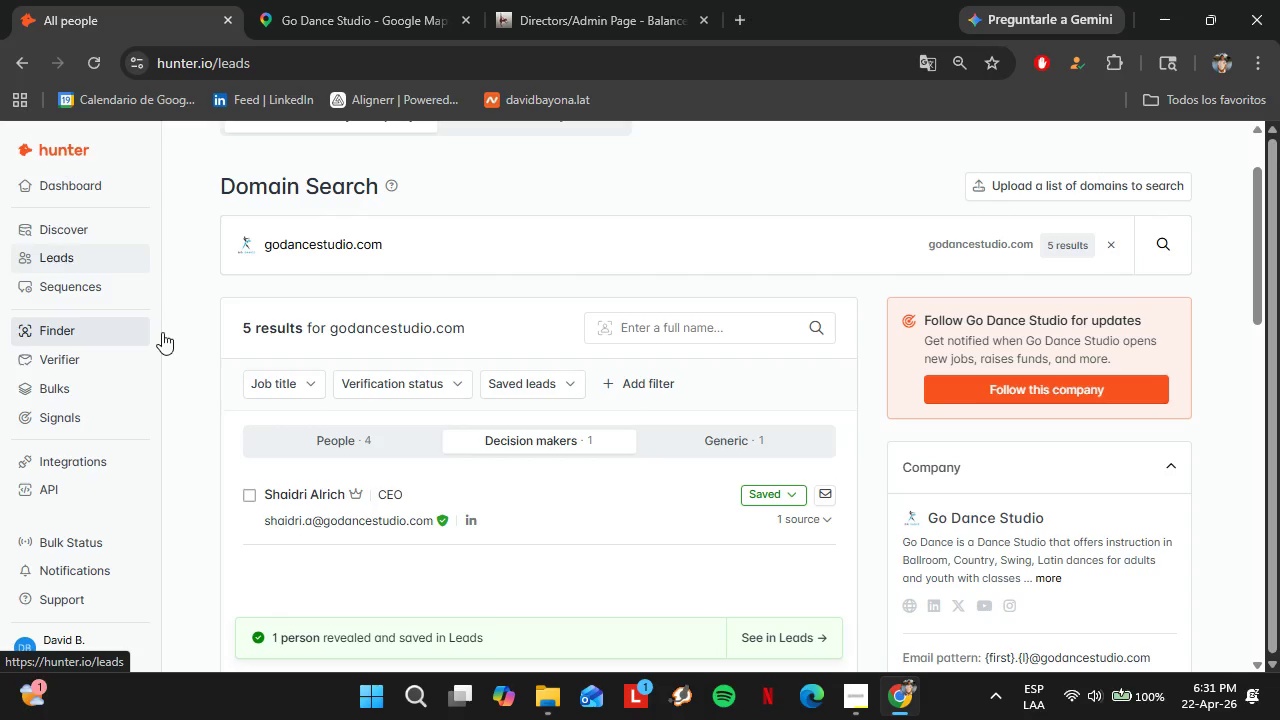 
mouse_move([79, 272])
 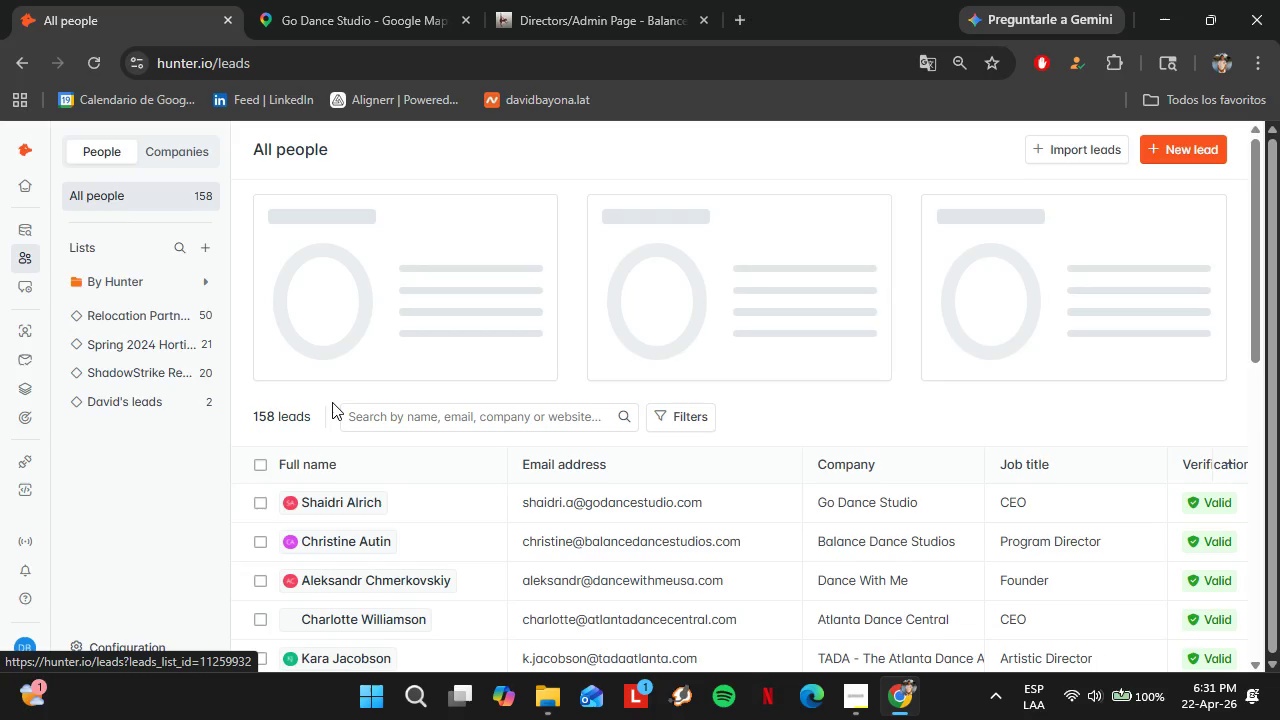 
left_click([141, 371])
 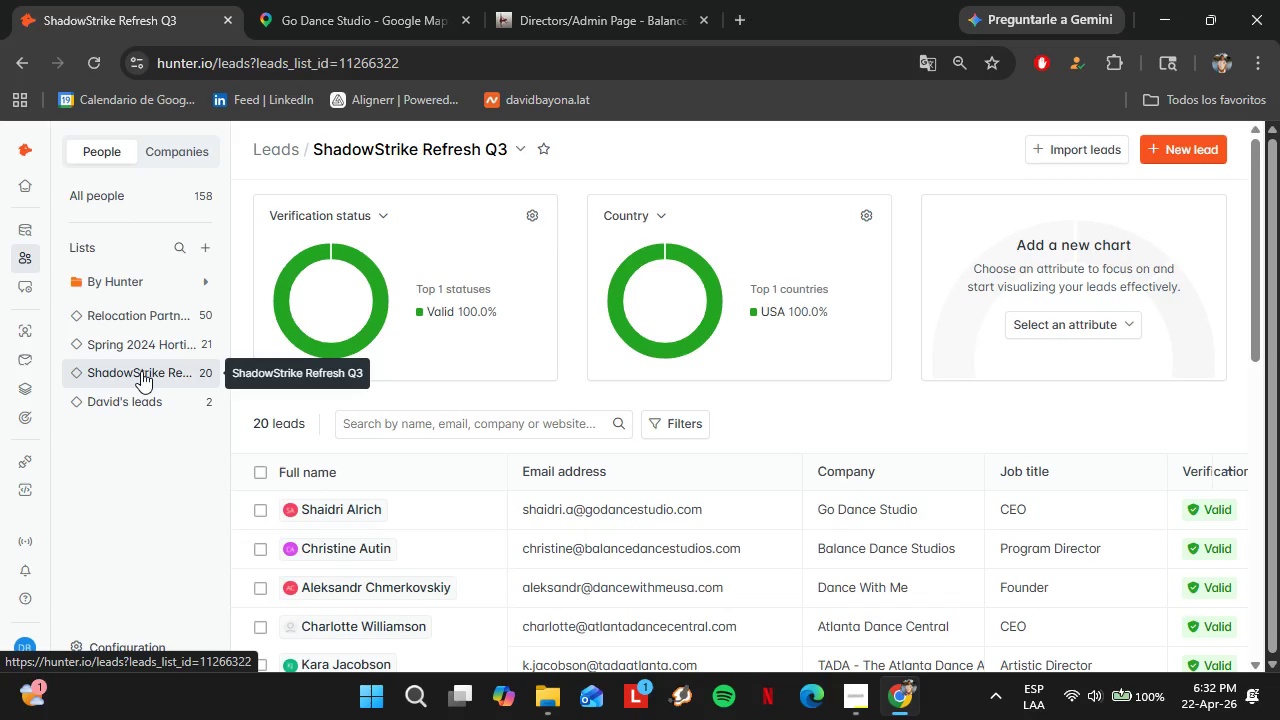 
wait(58.86)
 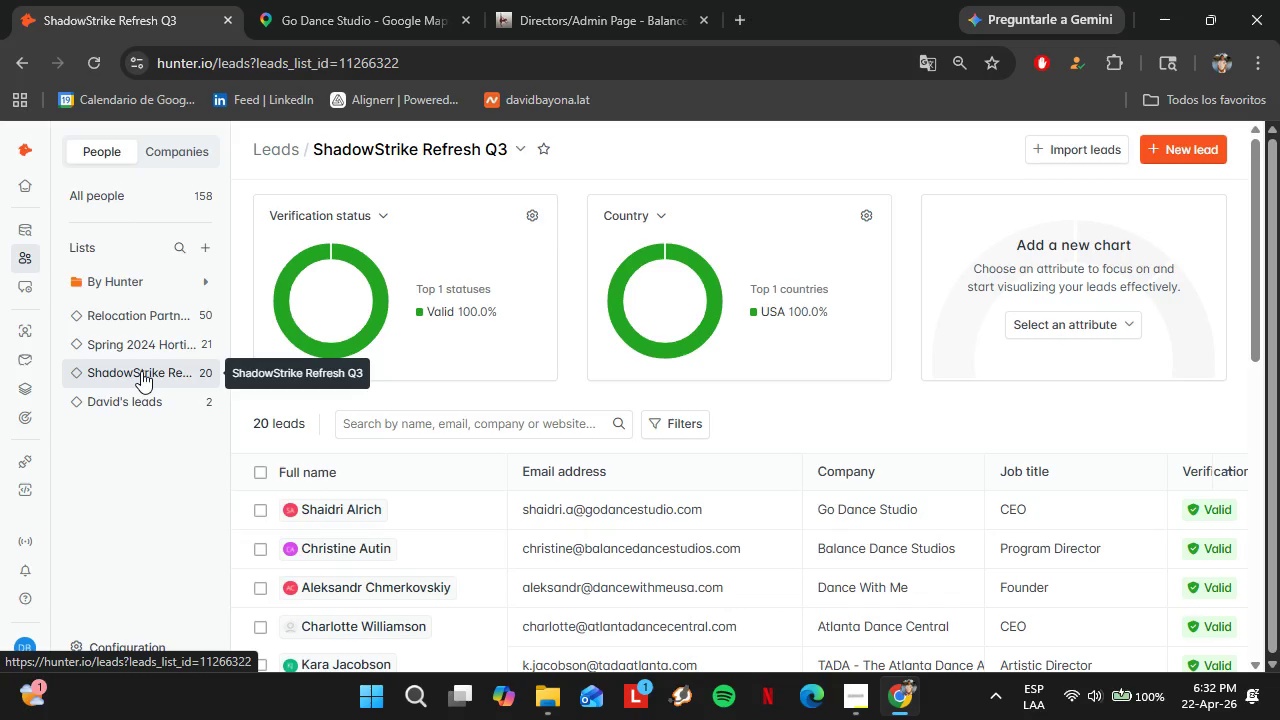 
left_click([125, 468])
 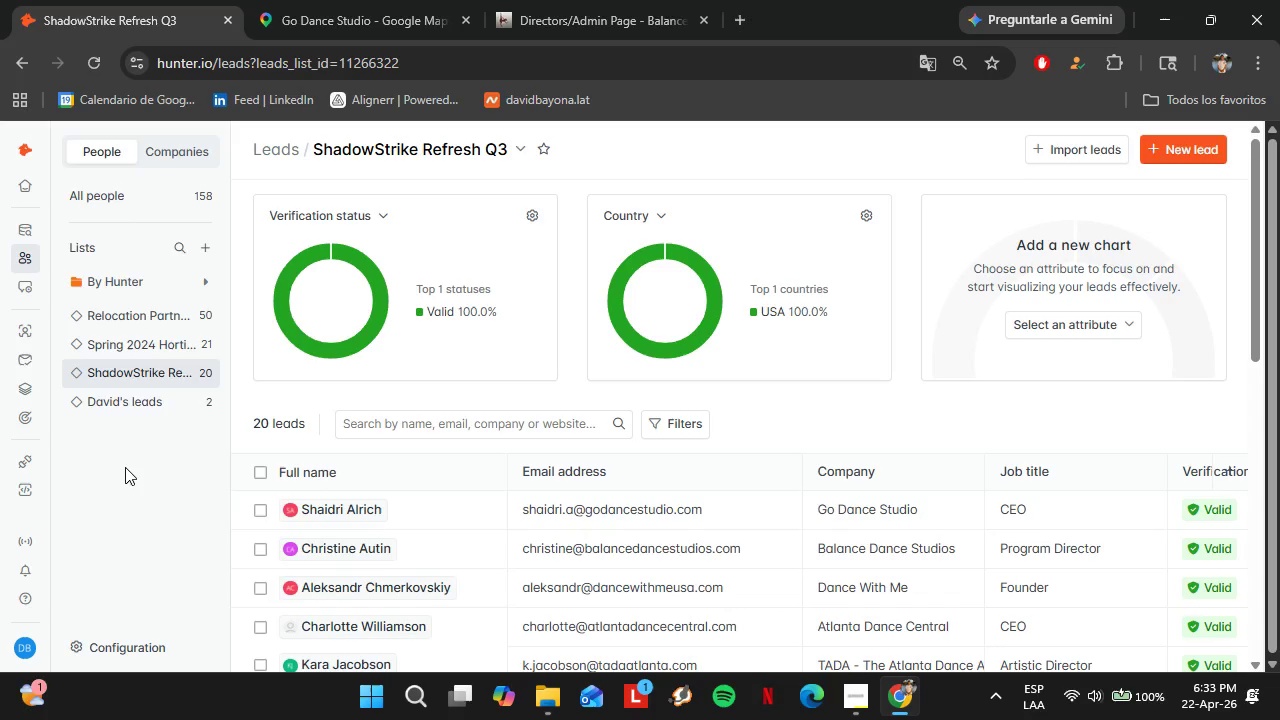 
wait(68.73)
 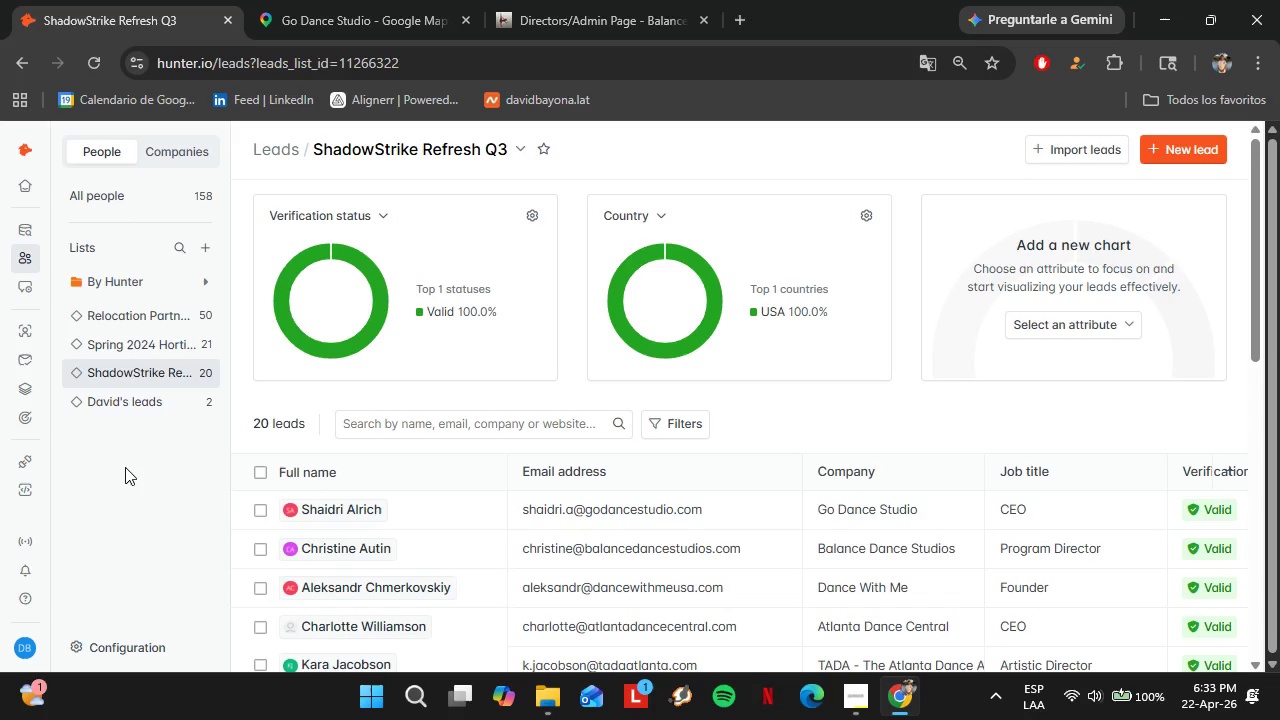 
left_click([848, 711])